 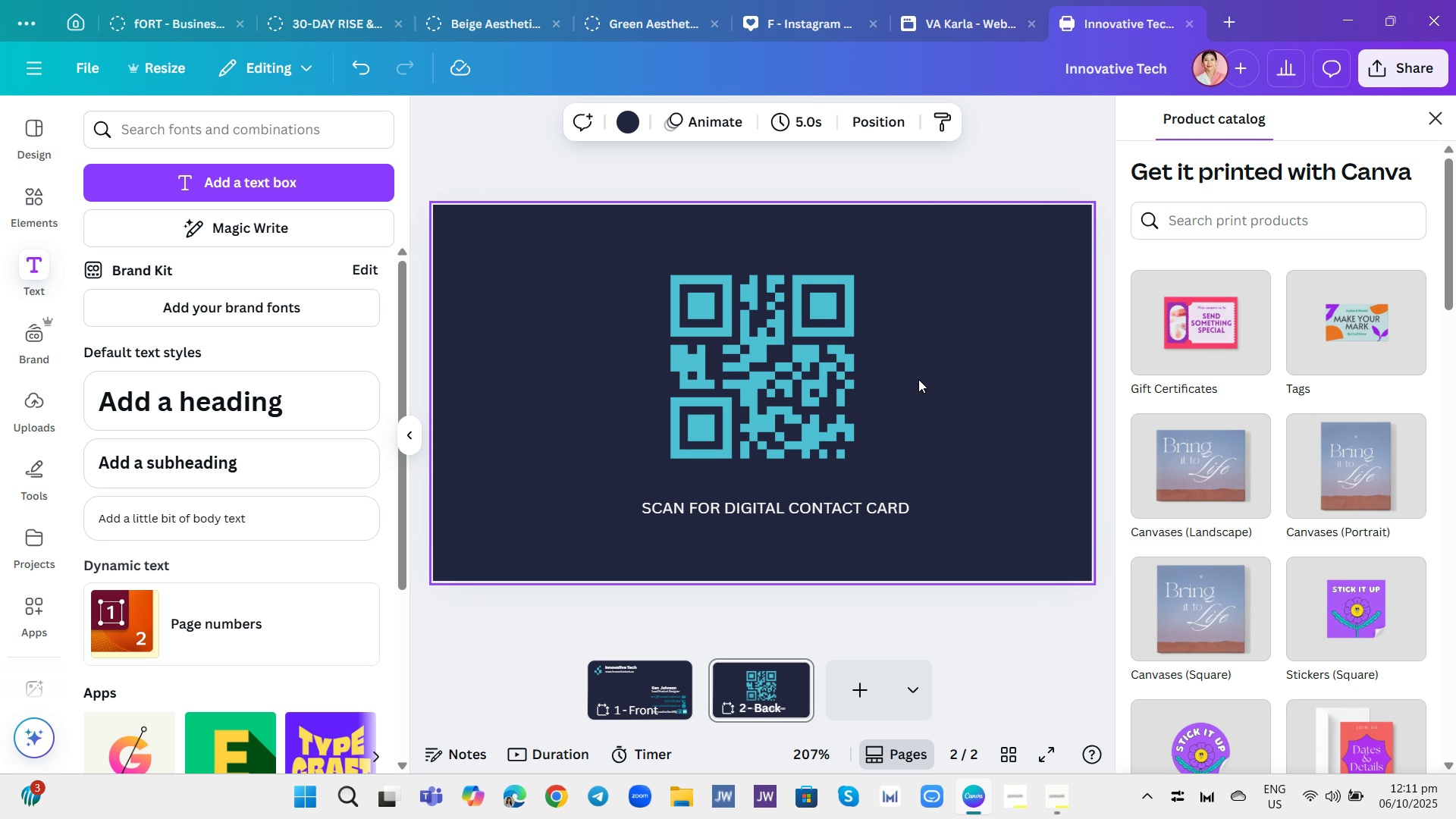 
left_click([760, 353])
 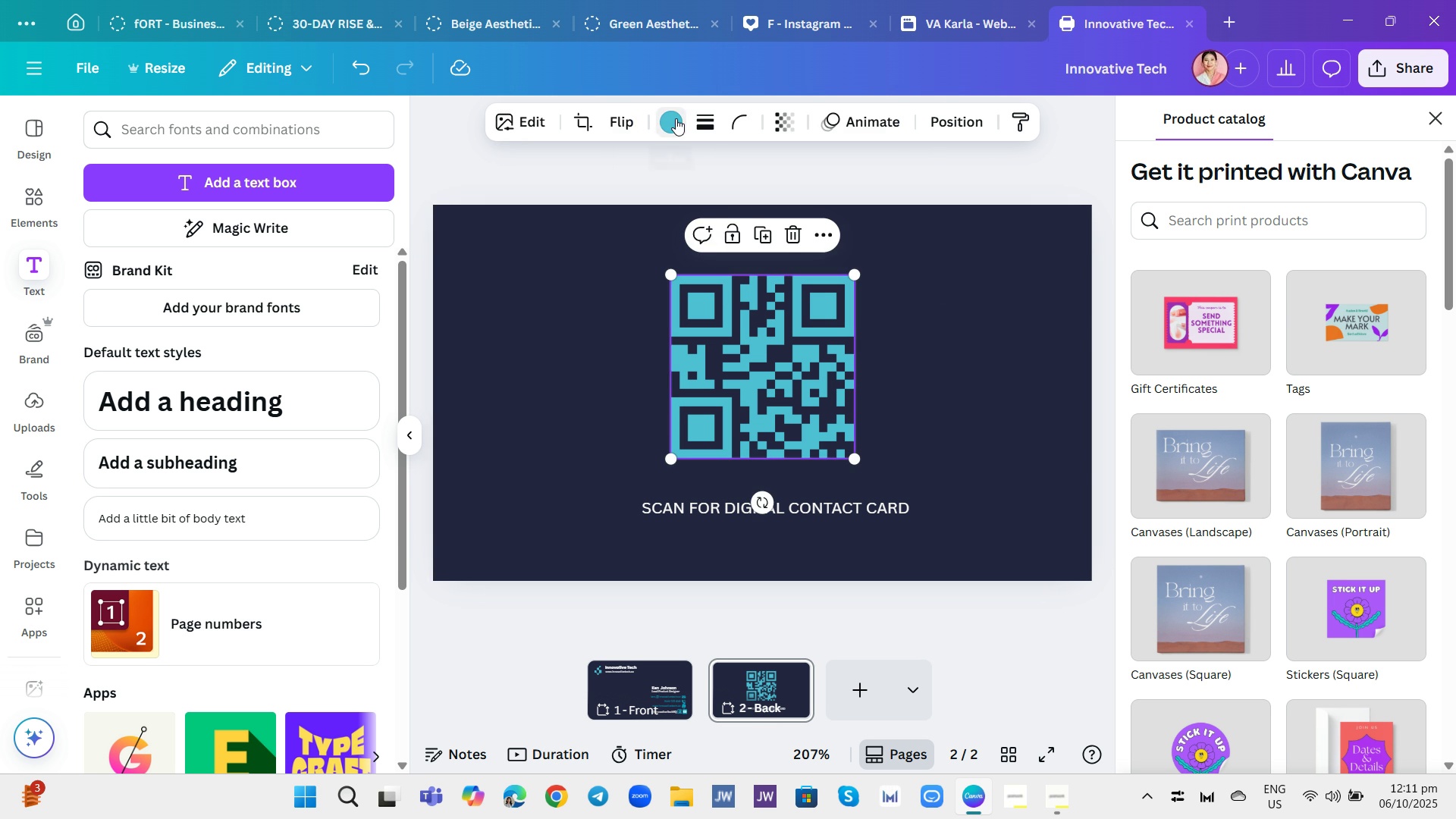 
left_click([676, 118])
 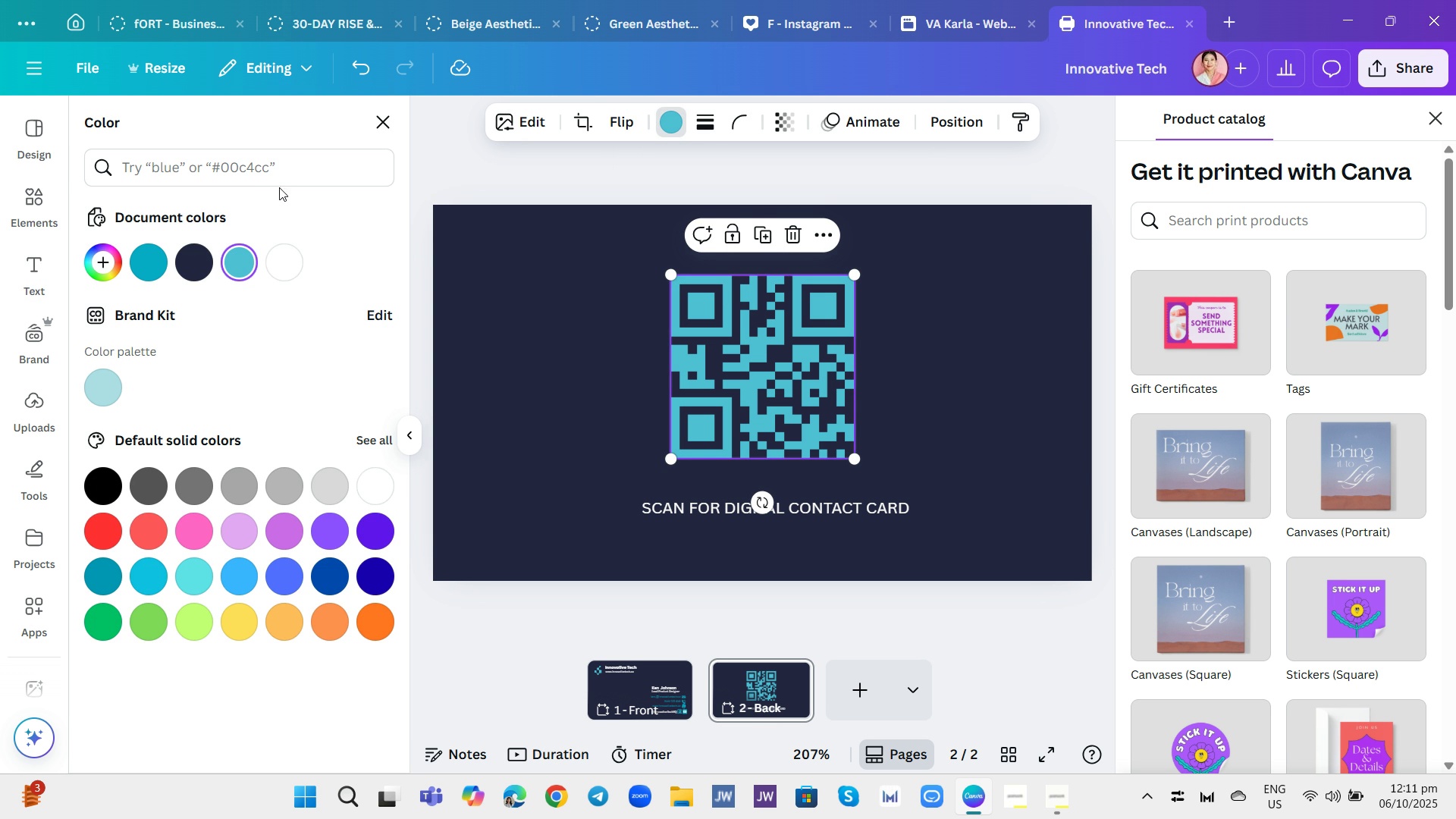 
wait(15.09)
 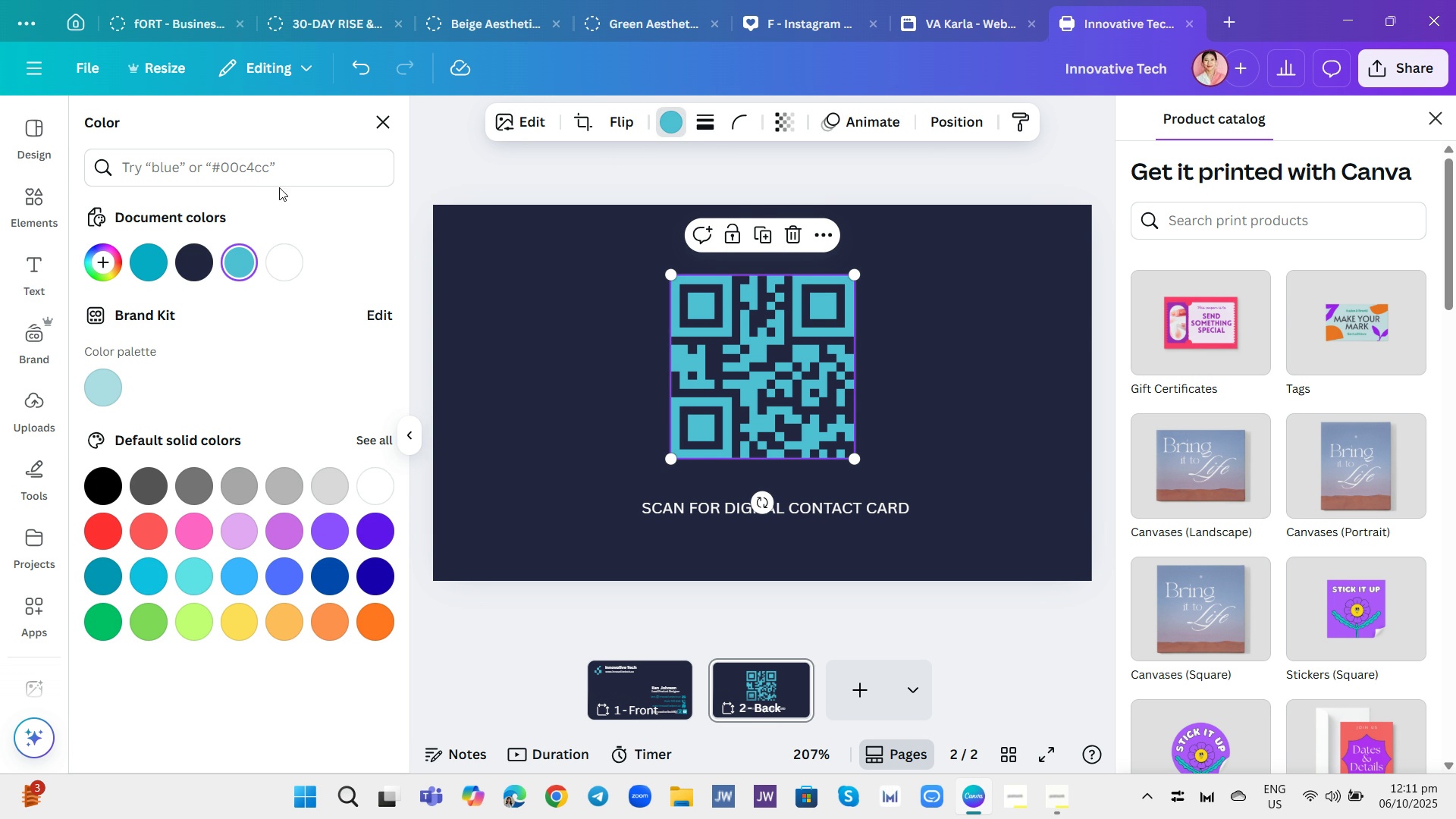 
left_click([110, 256])
 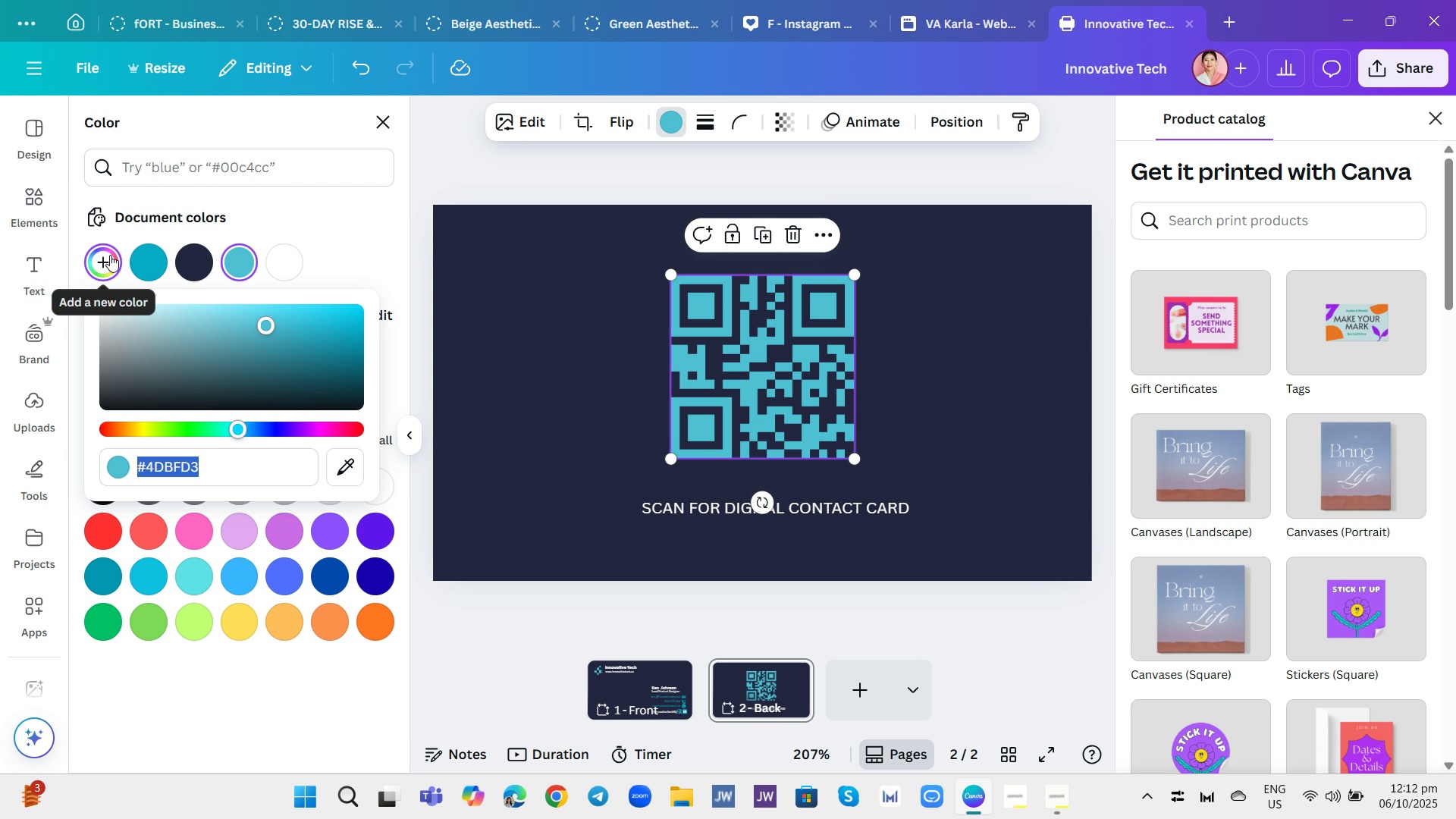 
wait(8.56)
 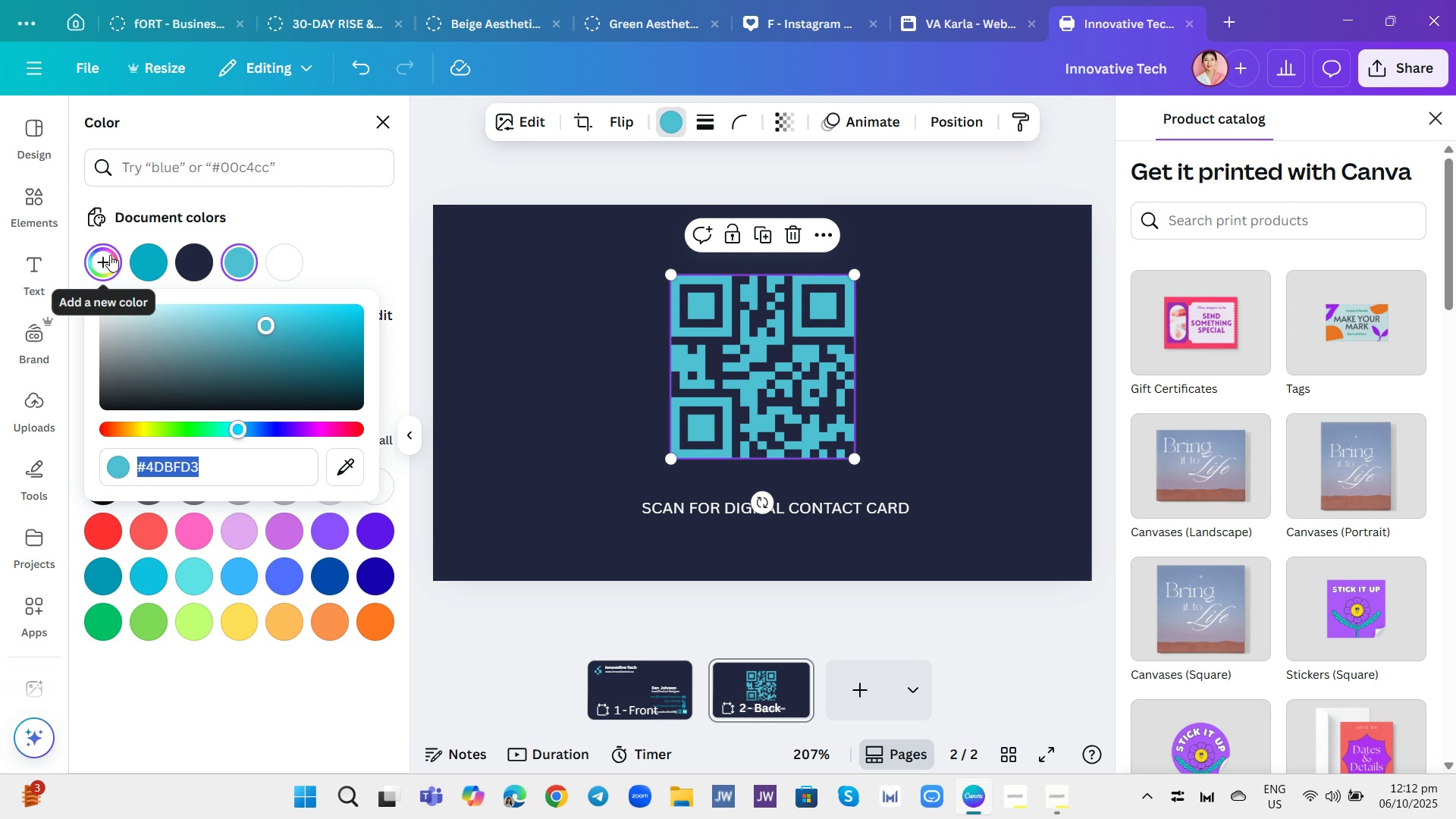 
left_click([153, 327])
 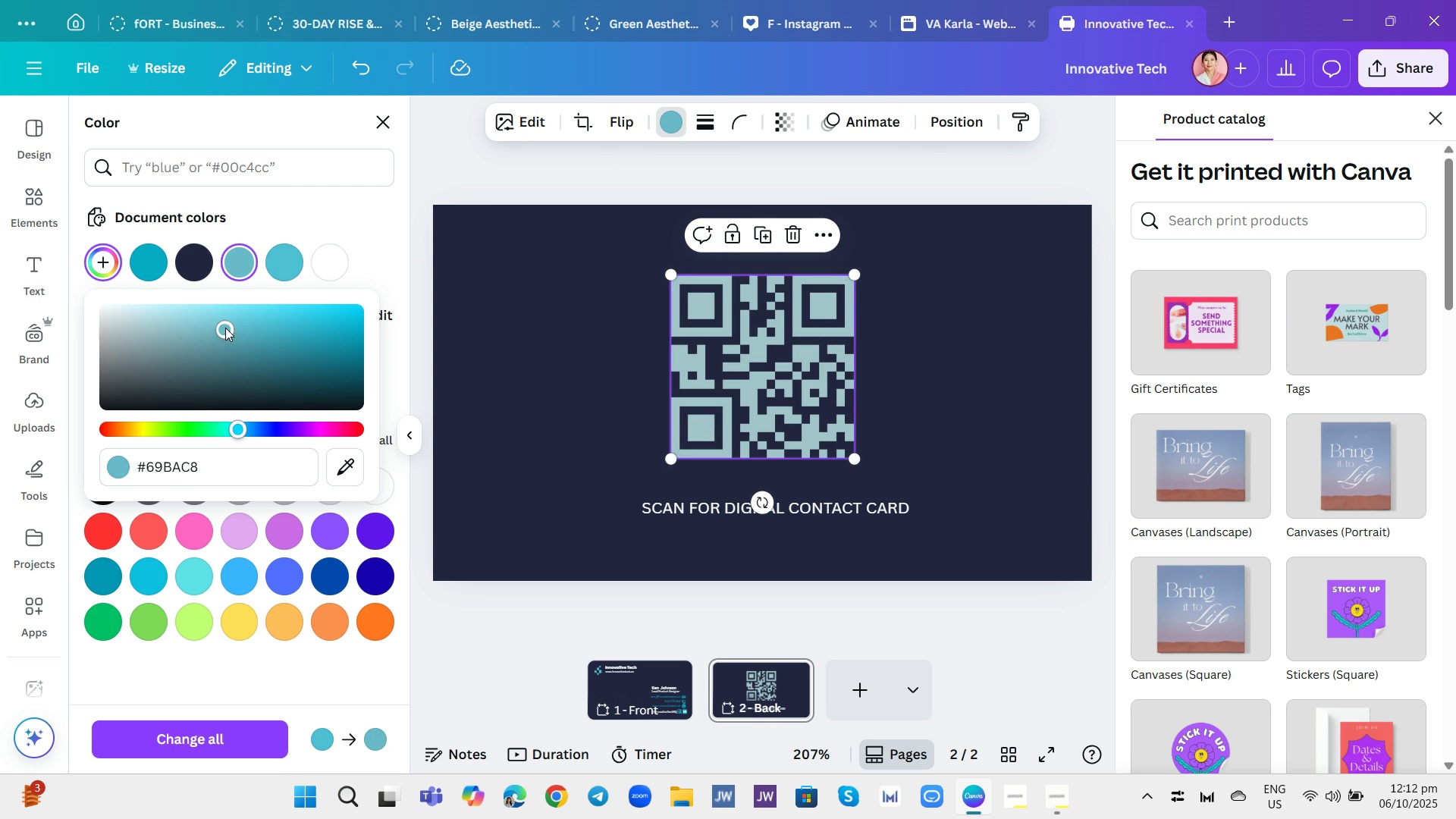 
left_click([225, 328])
 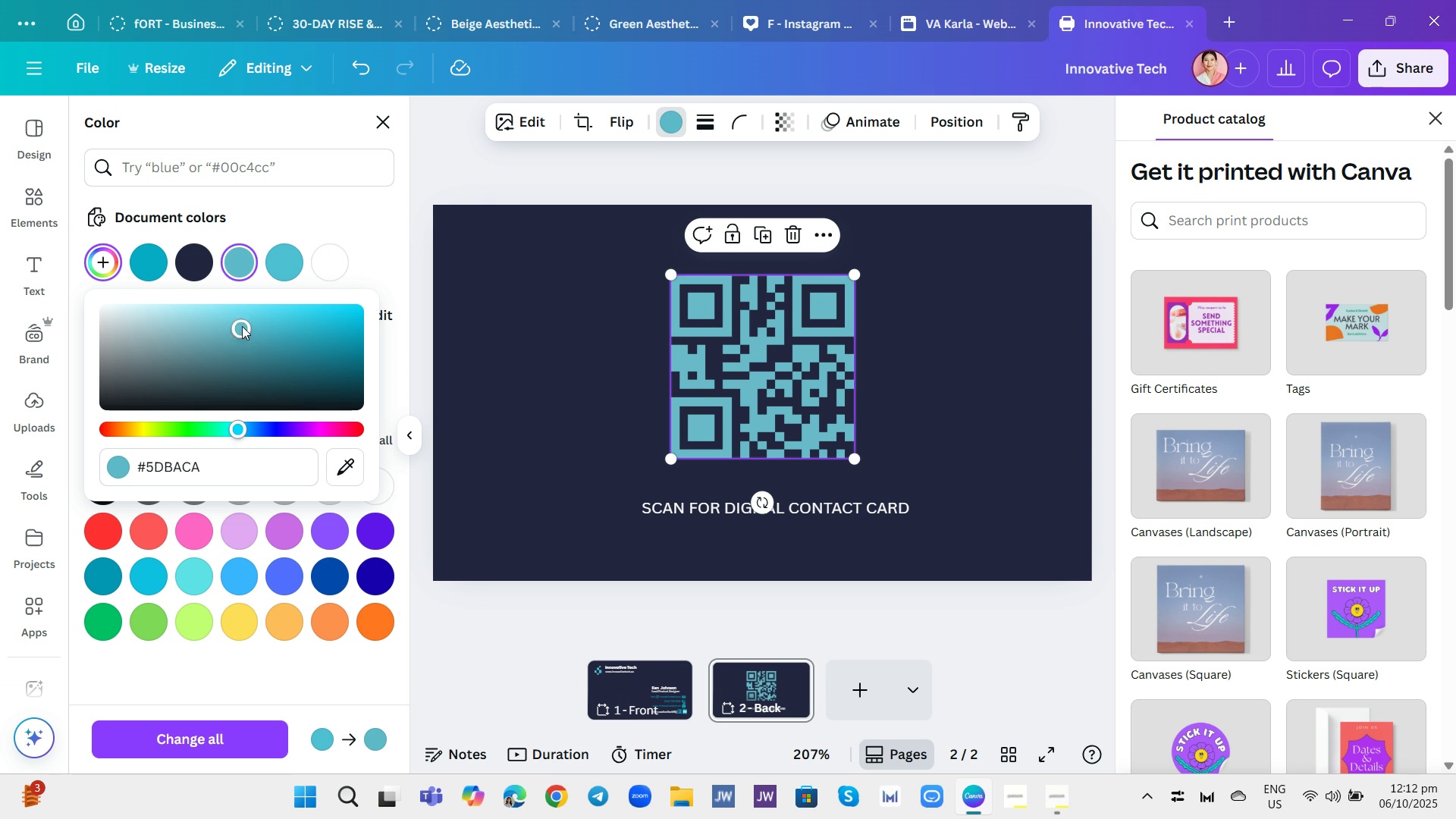 
left_click([242, 326])
 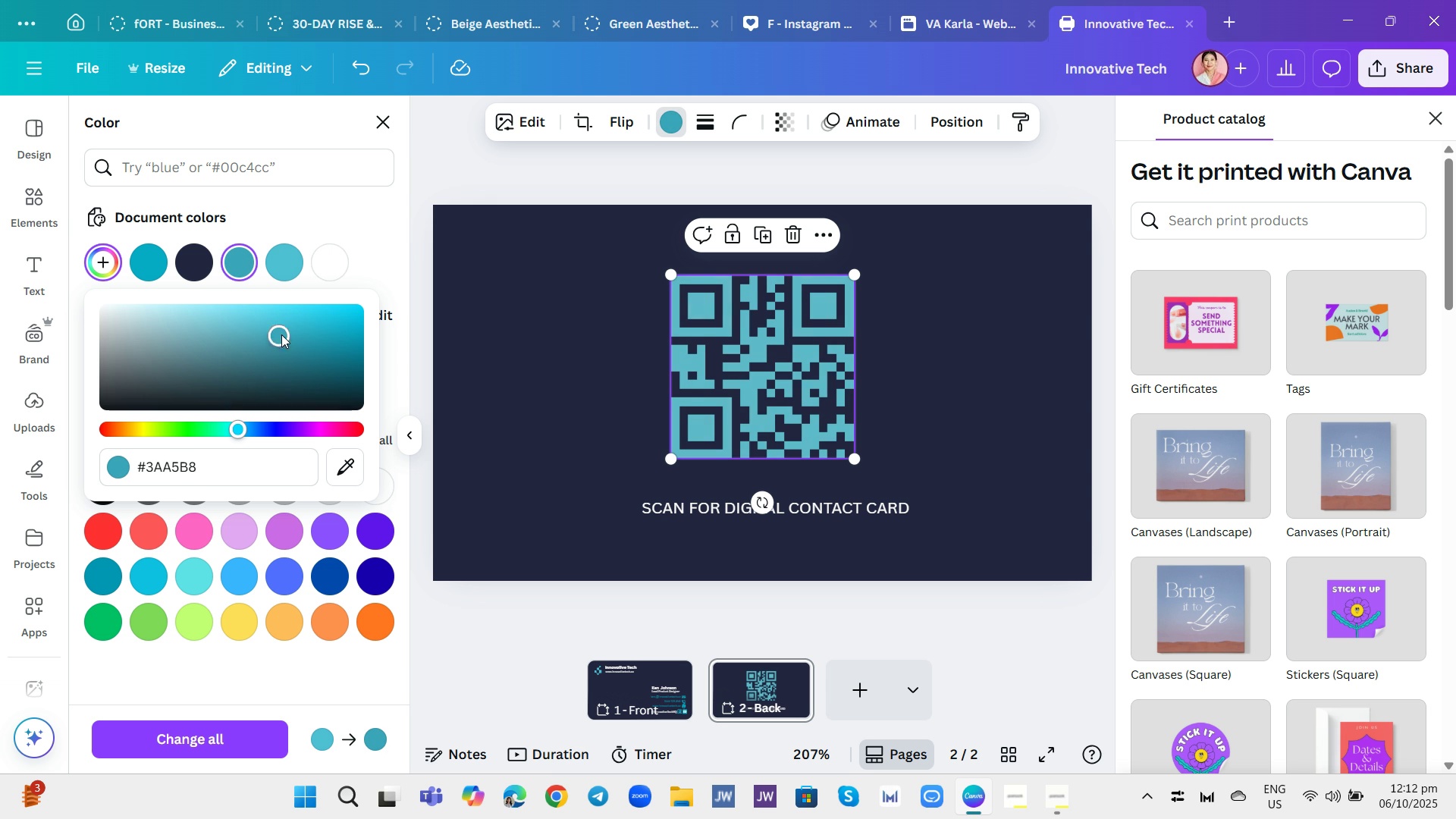 
left_click([281, 334])
 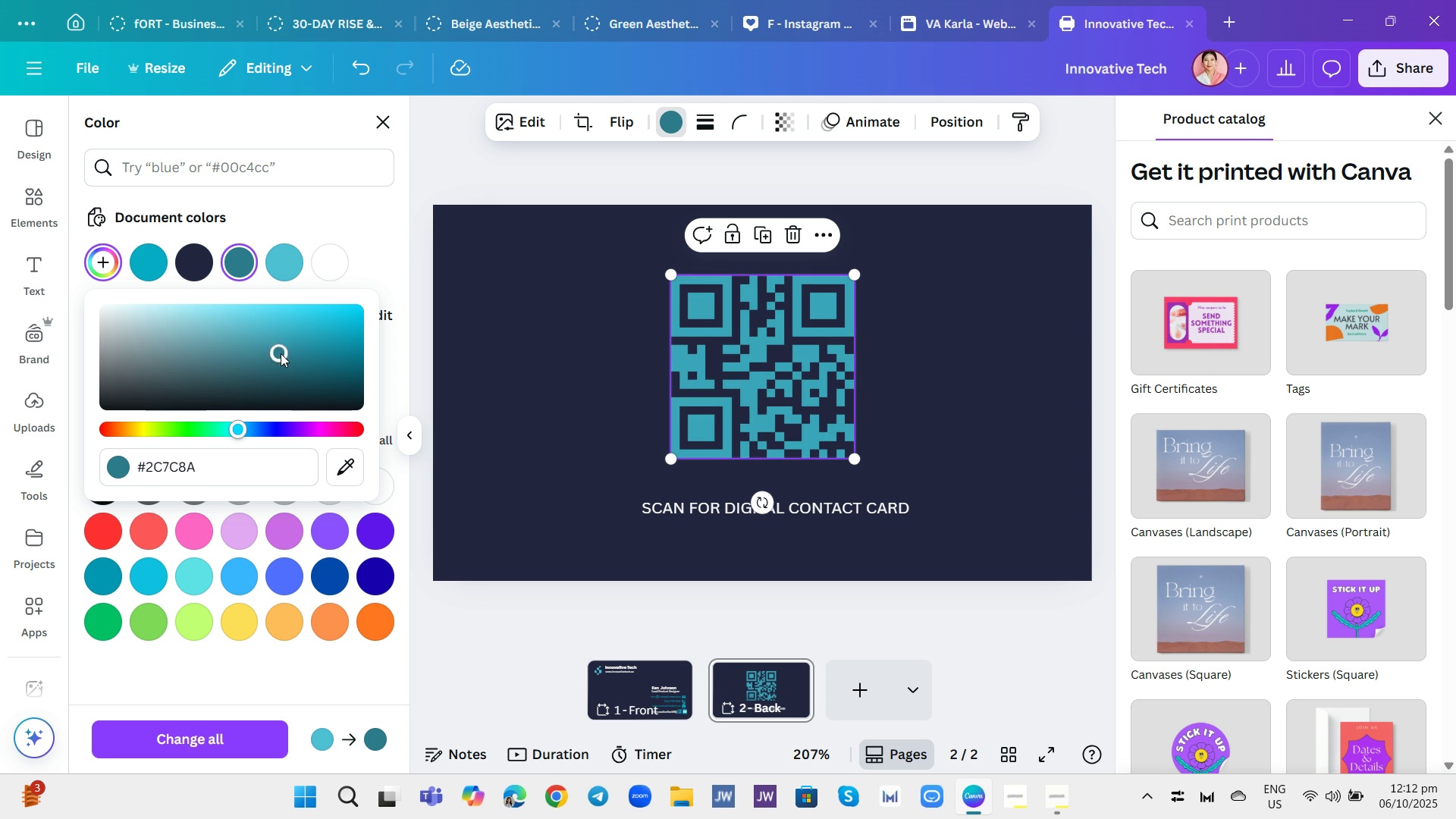 
left_click([281, 353])
 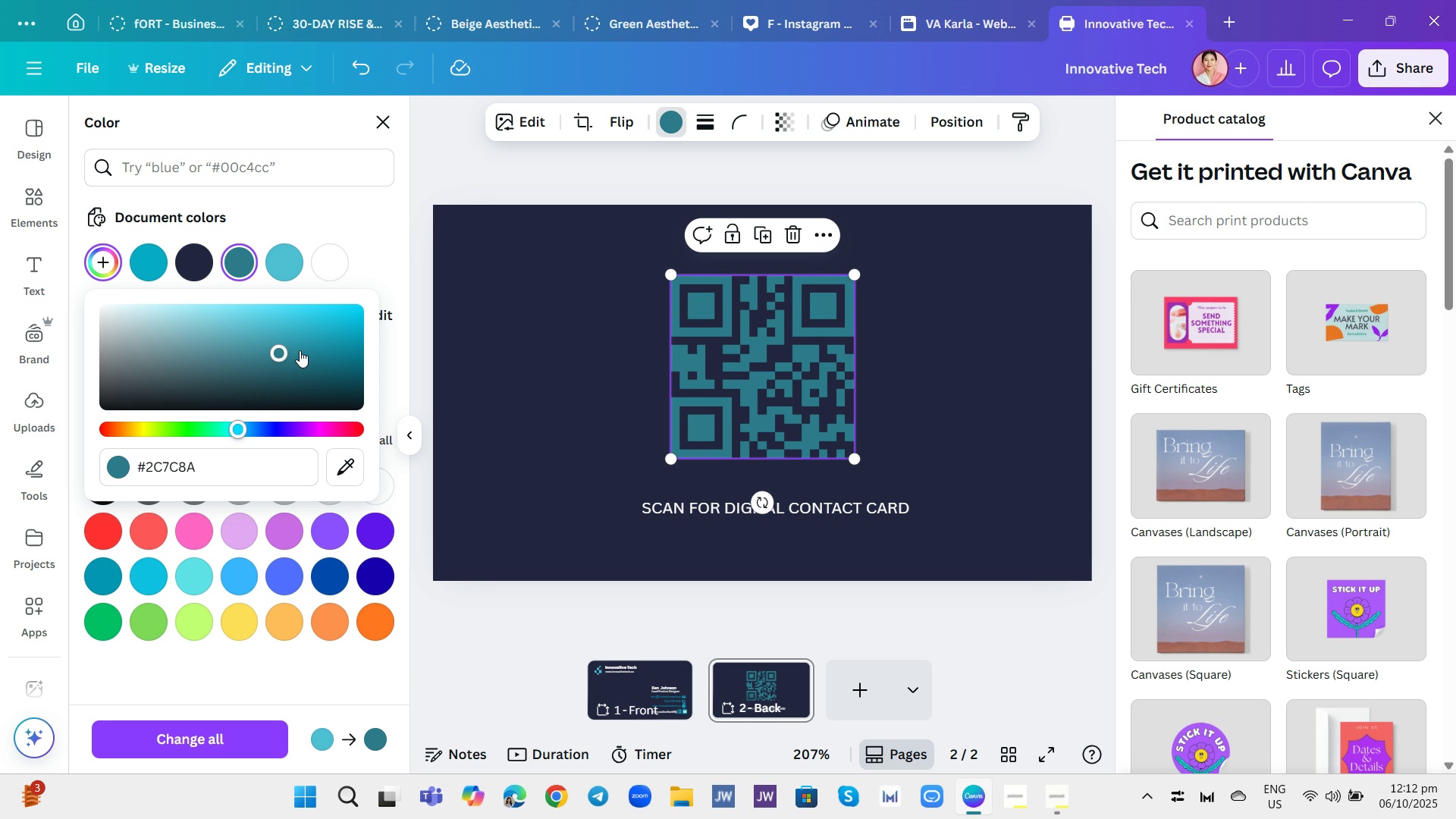 
wait(18.68)
 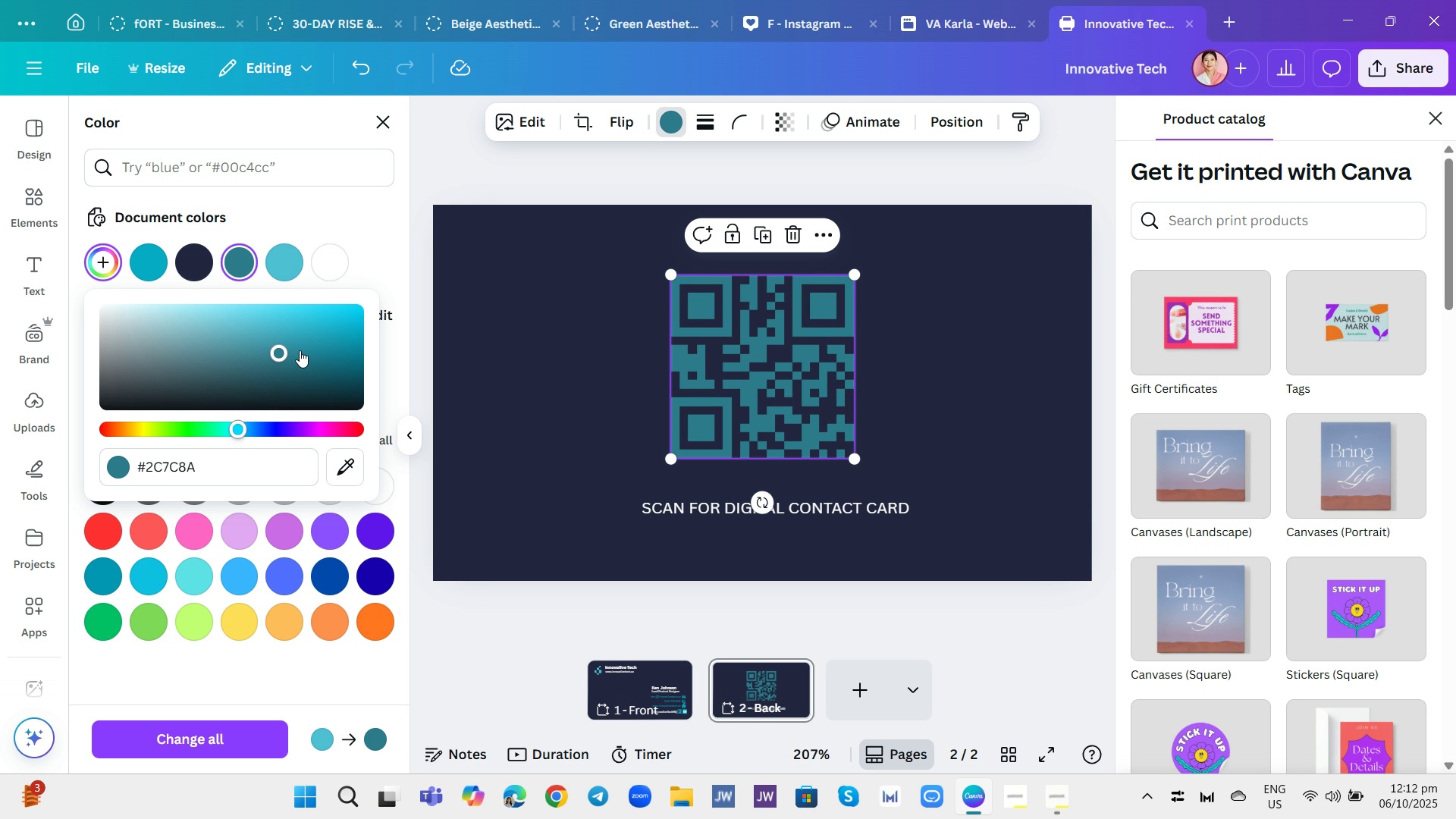 
left_click([665, 509])
 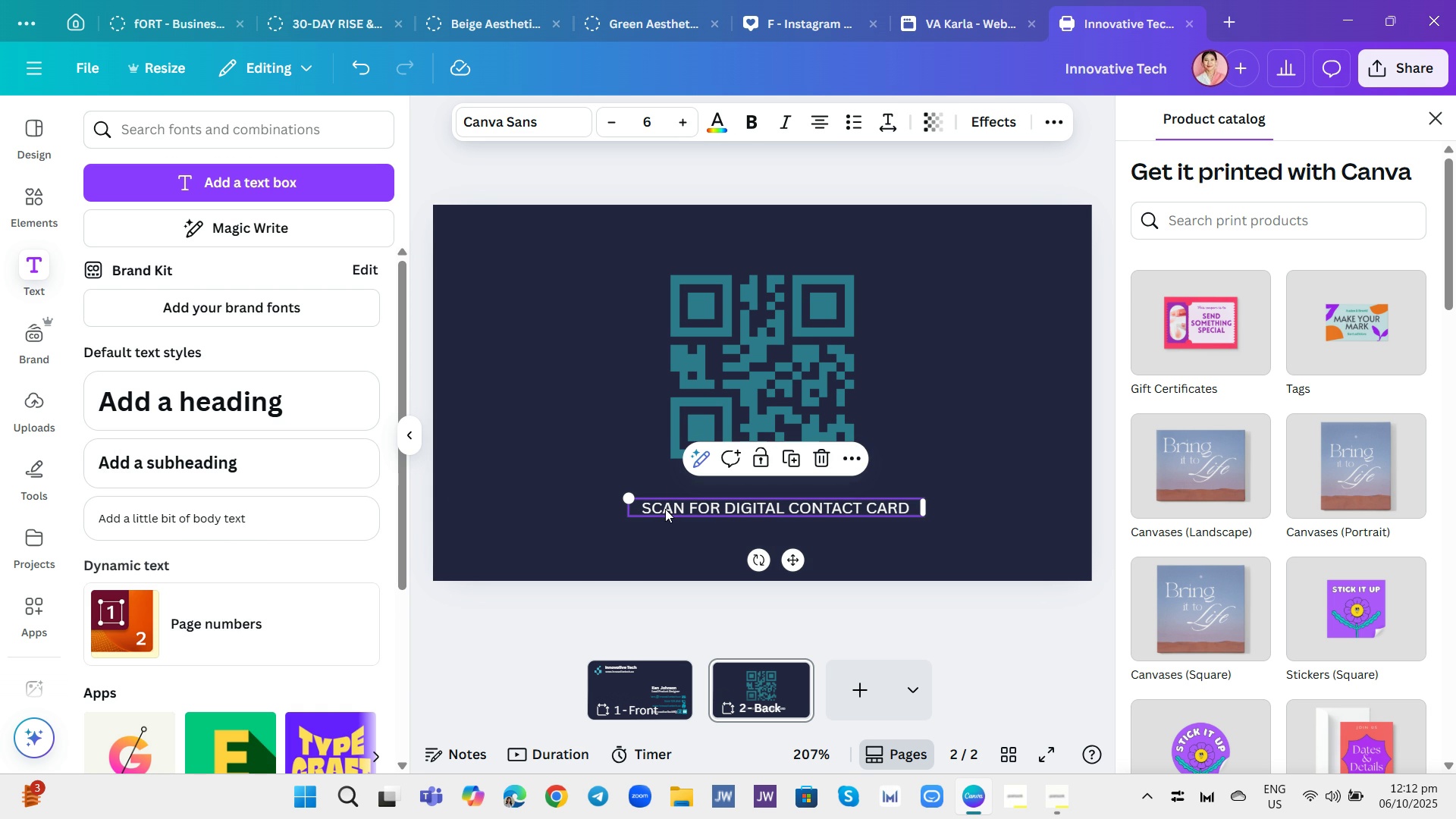 
wait(5.73)
 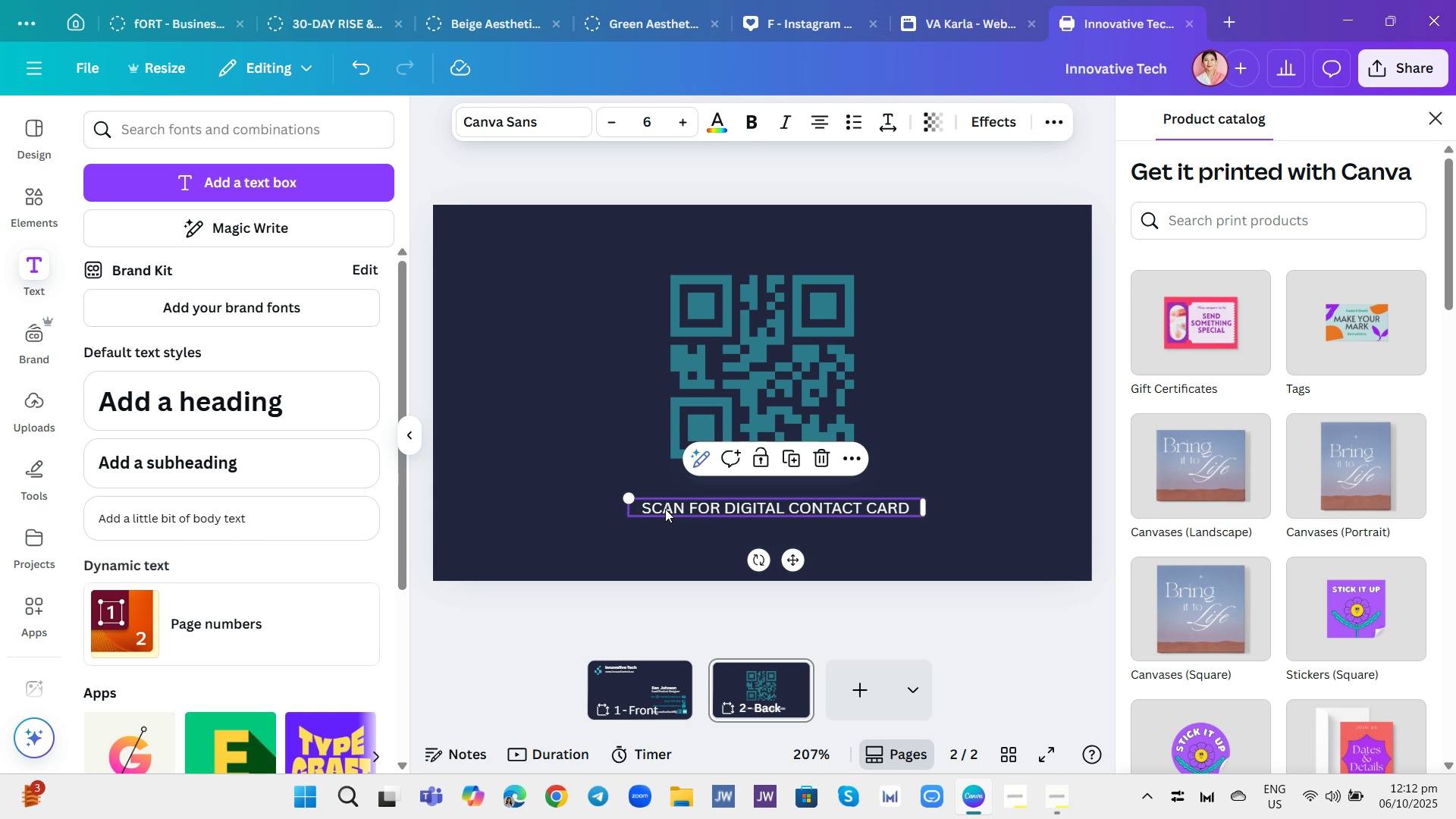 
left_click([717, 116])
 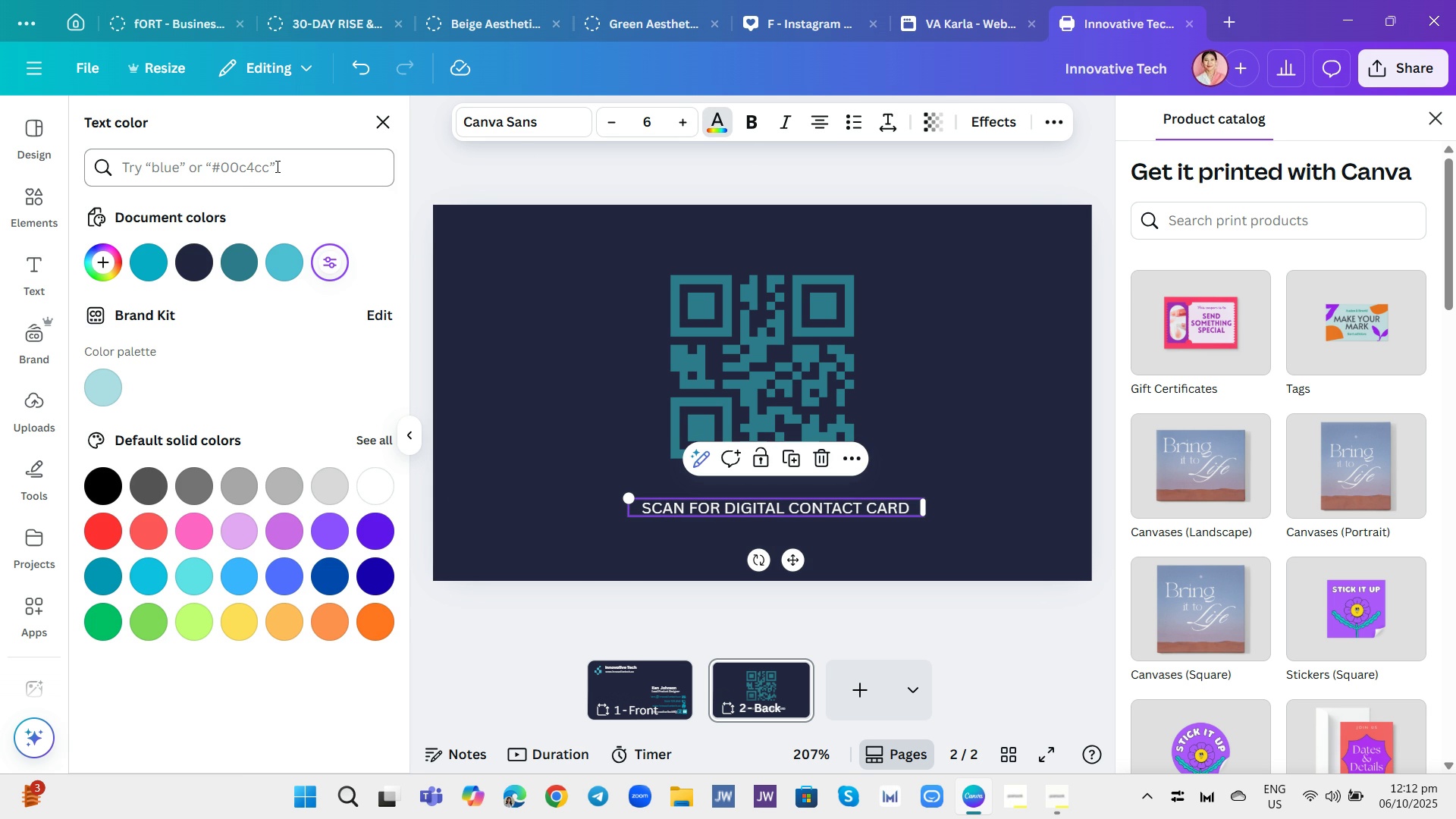 
wait(6.02)
 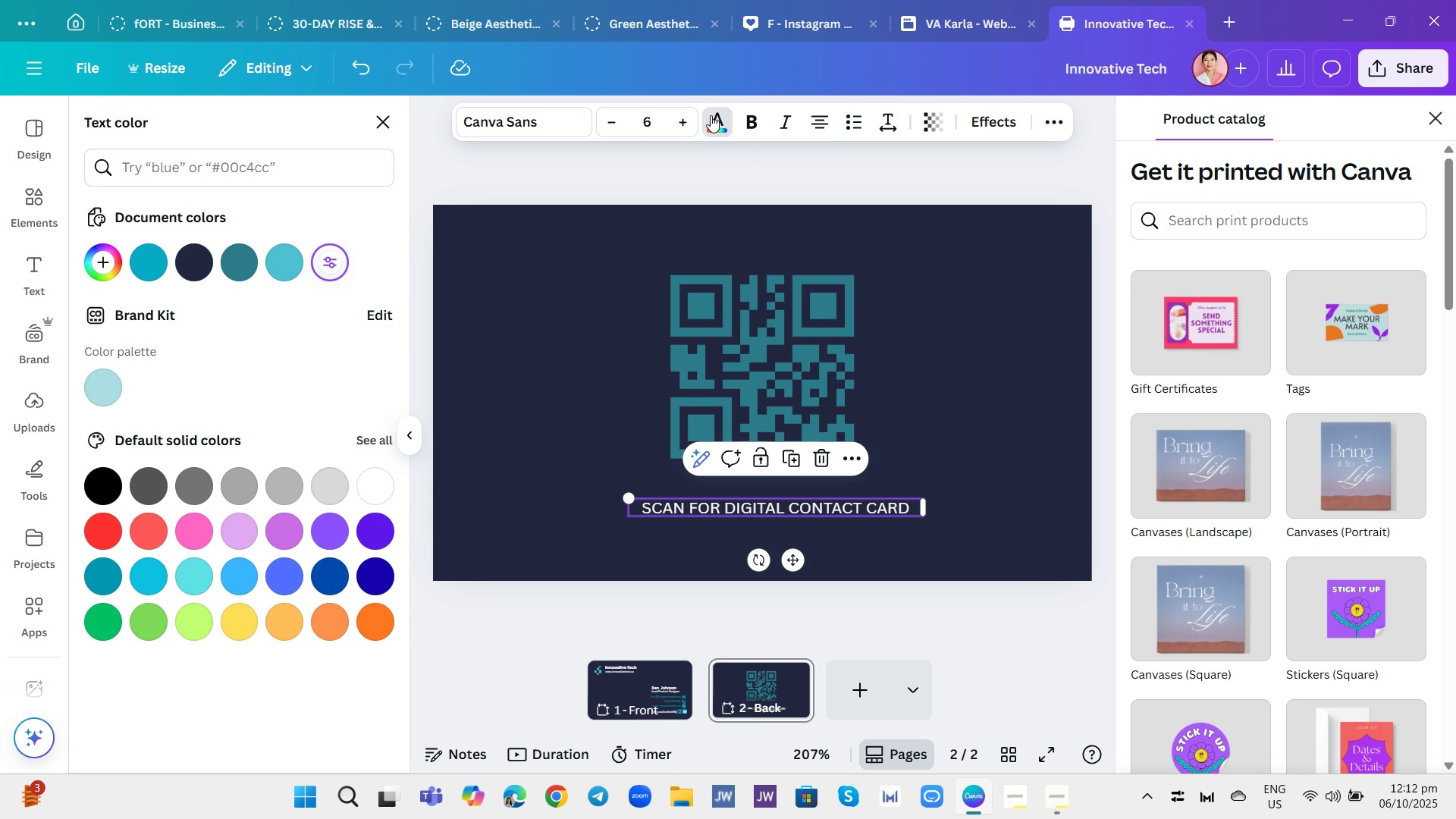 
scroll: coordinate [232, 371], scroll_direction: down, amount: 2.0